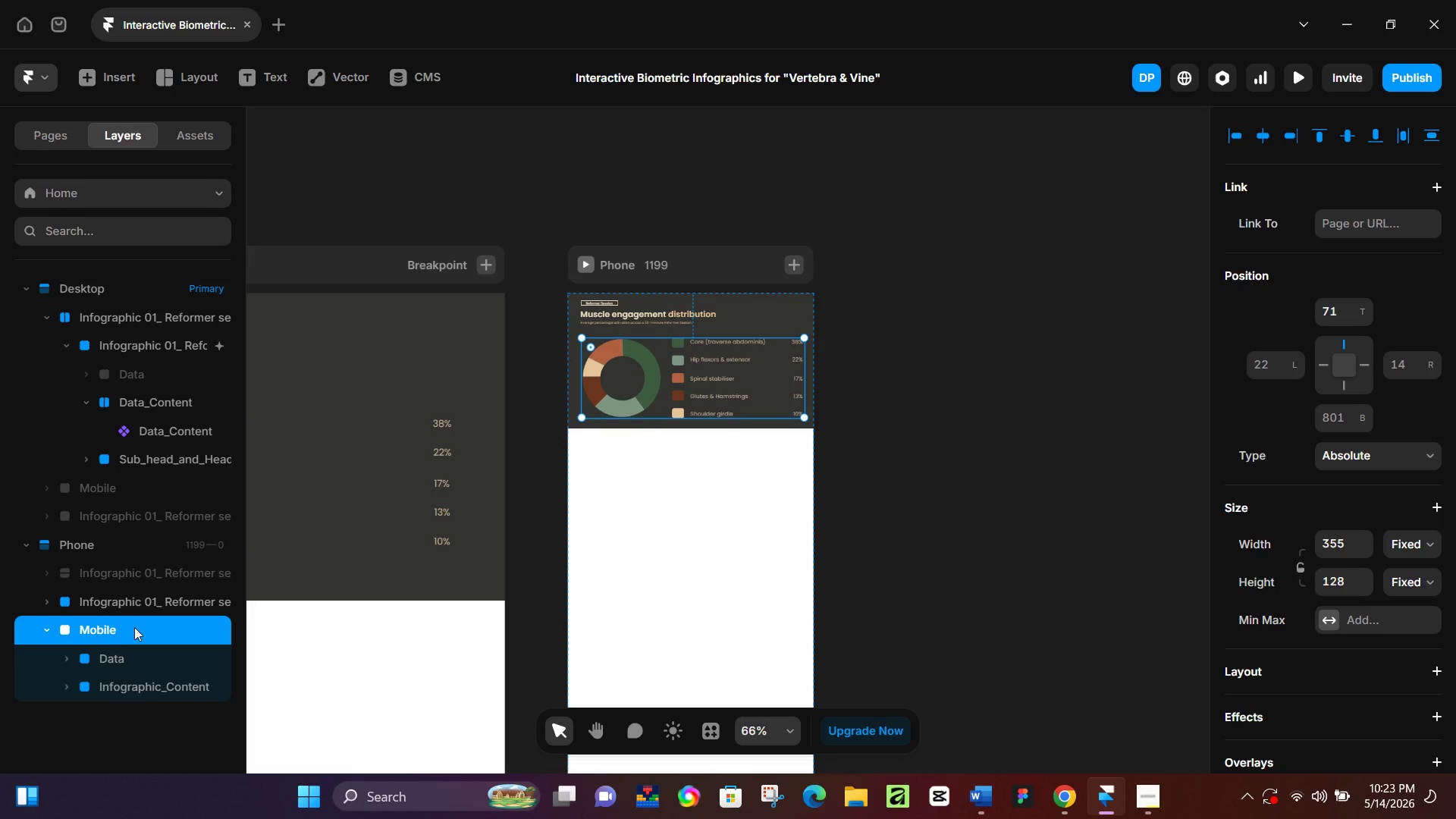 
left_click([51, 632])
 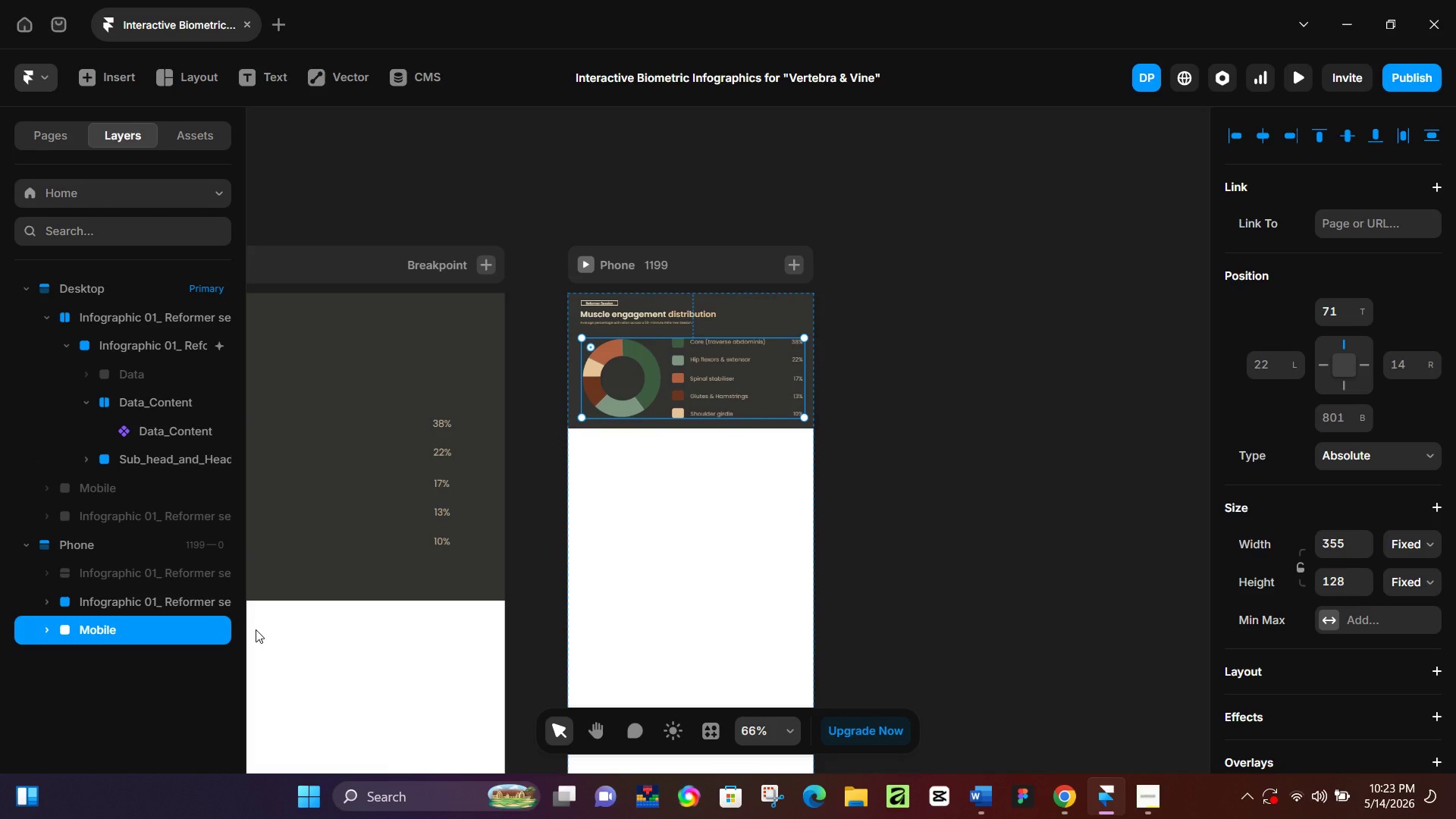 
key(Alt+Control+AltLeft)
 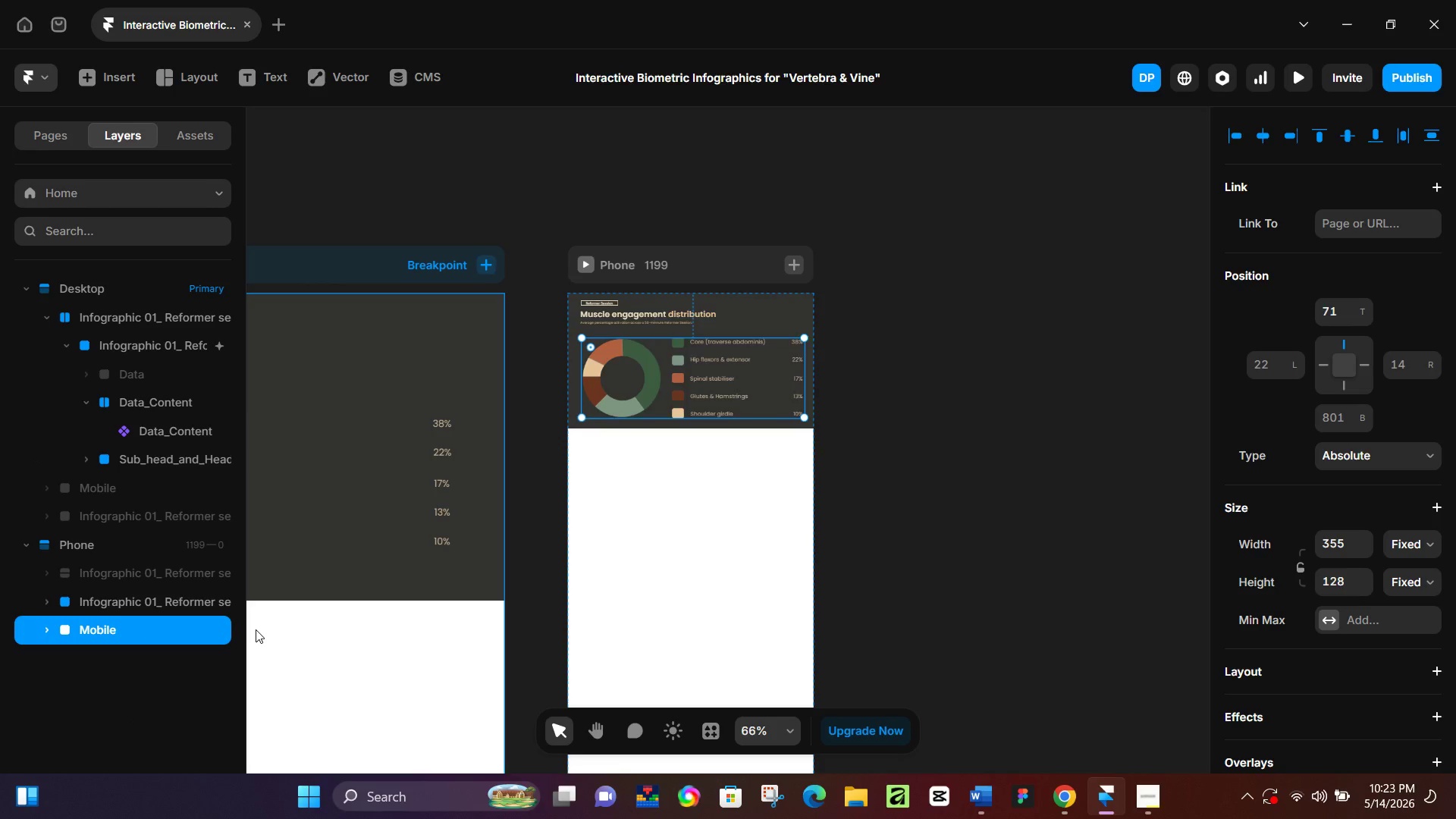 
key(Alt+Control+K)
 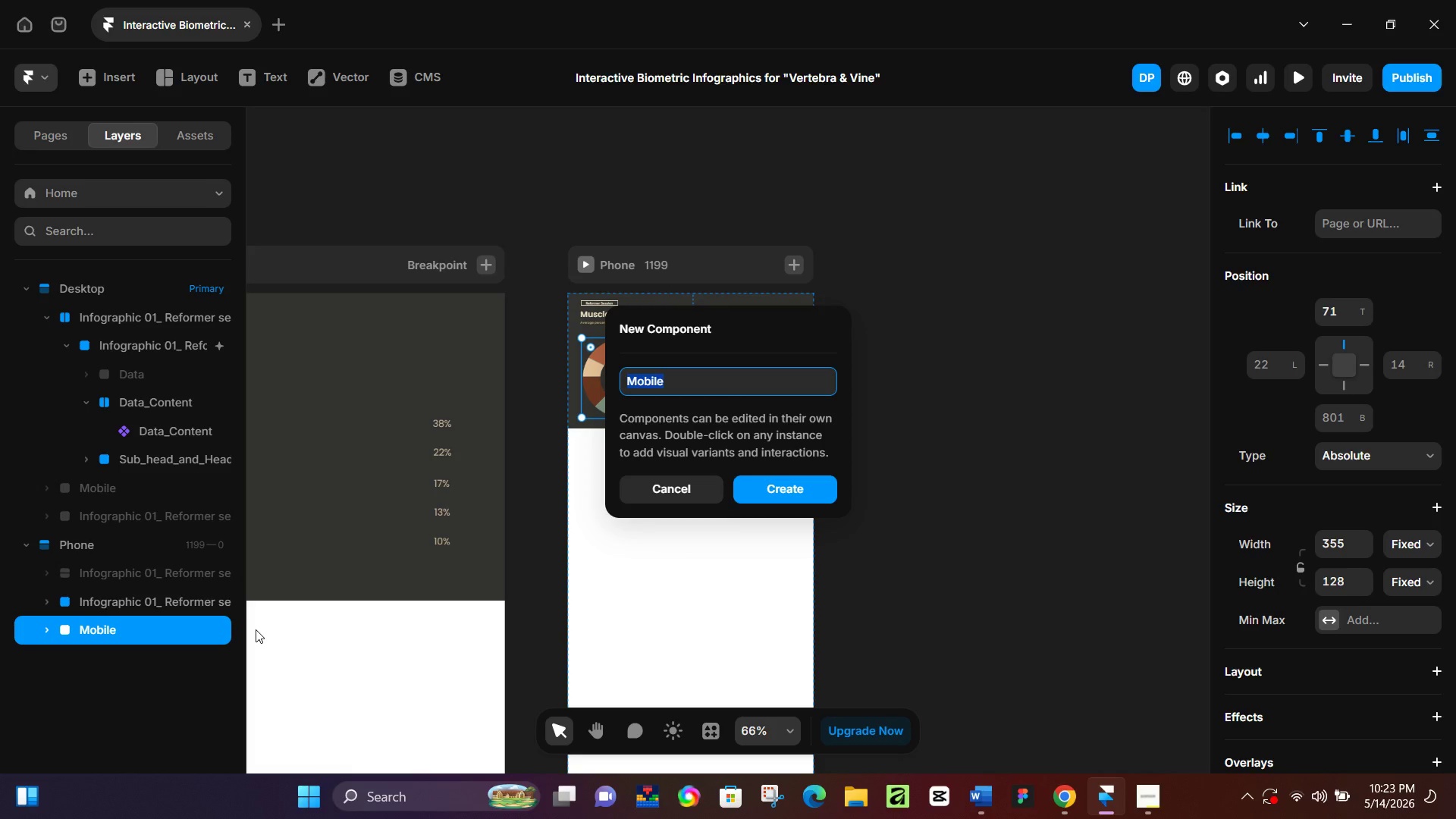 
key(Enter)
 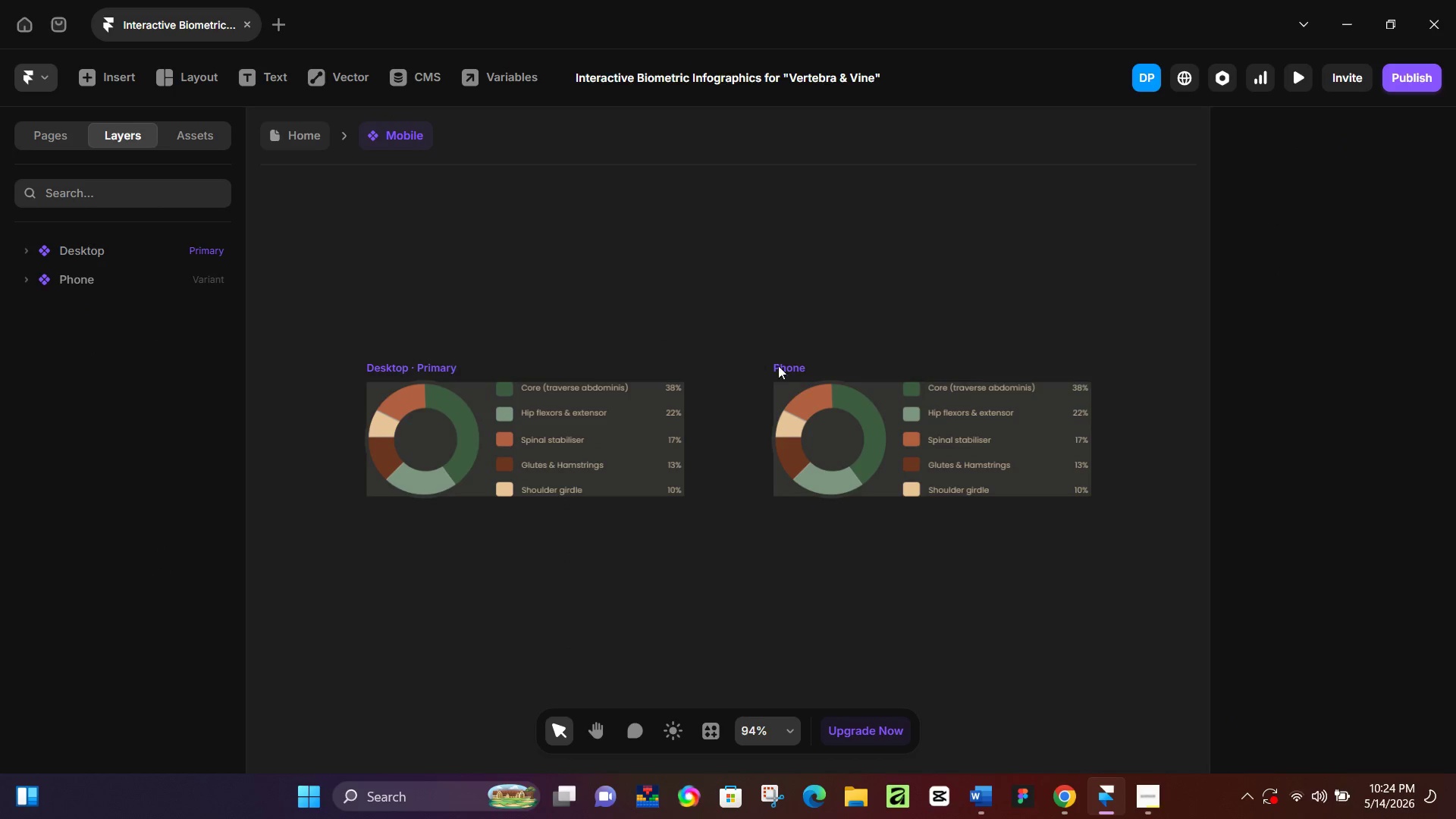 
hold_key(key=ControlLeft, duration=0.77)
scroll: coordinate [395, 335], scroll_direction: down, amount: 4.0
 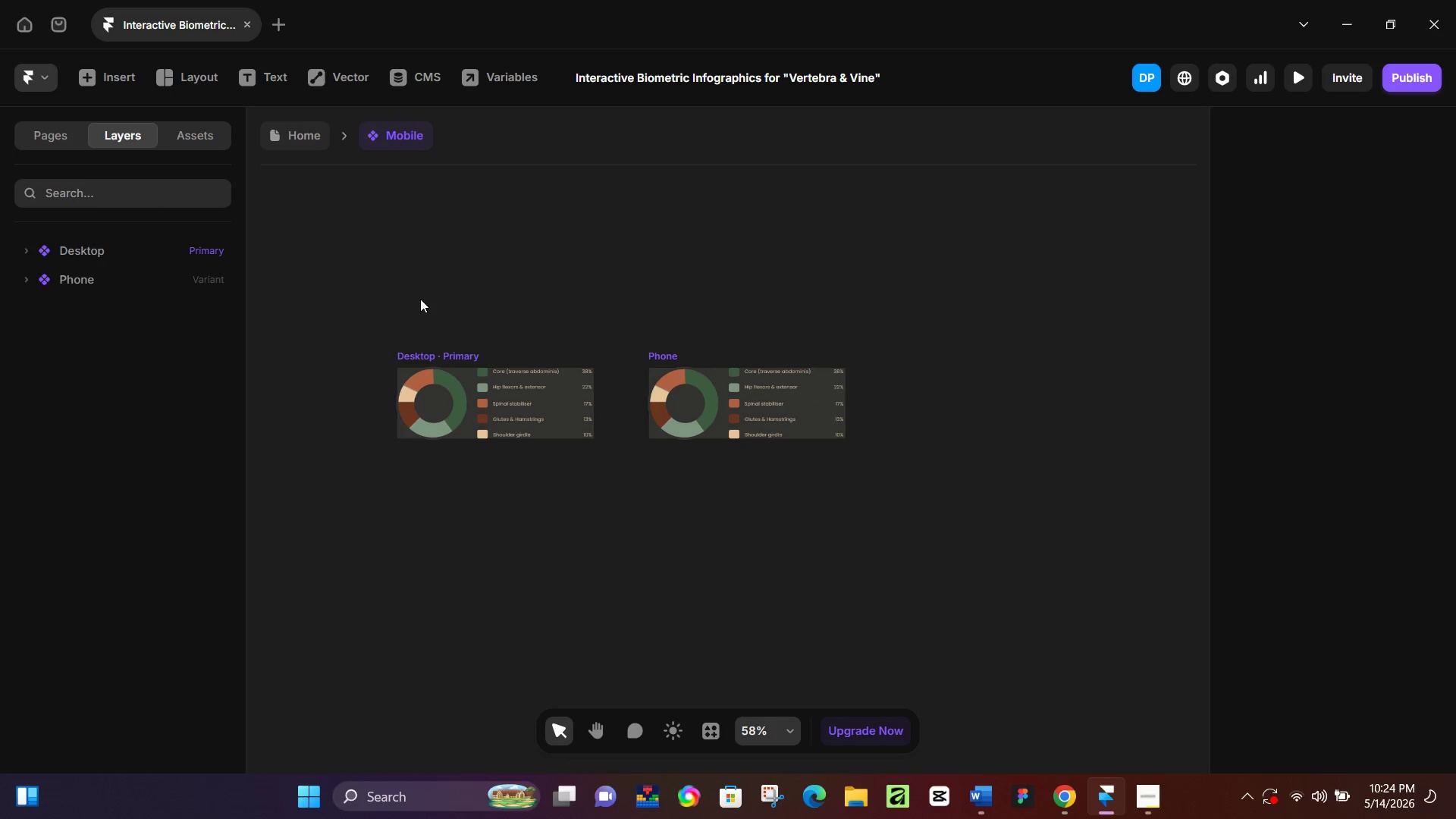 
hold_key(key=Space, duration=0.61)
 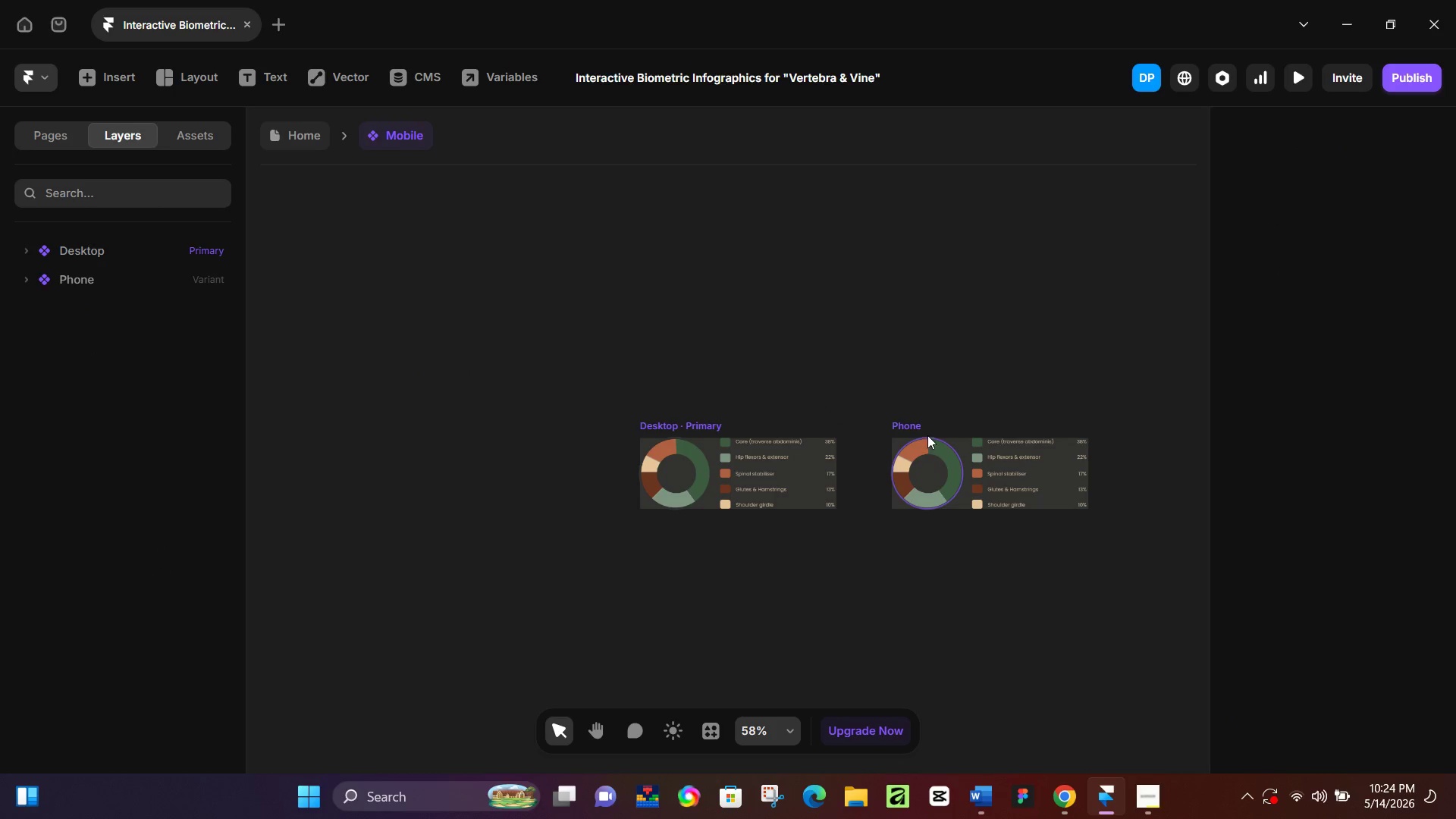 
left_click_drag(start_coordinate=[420, 299], to_coordinate=[665, 372])
 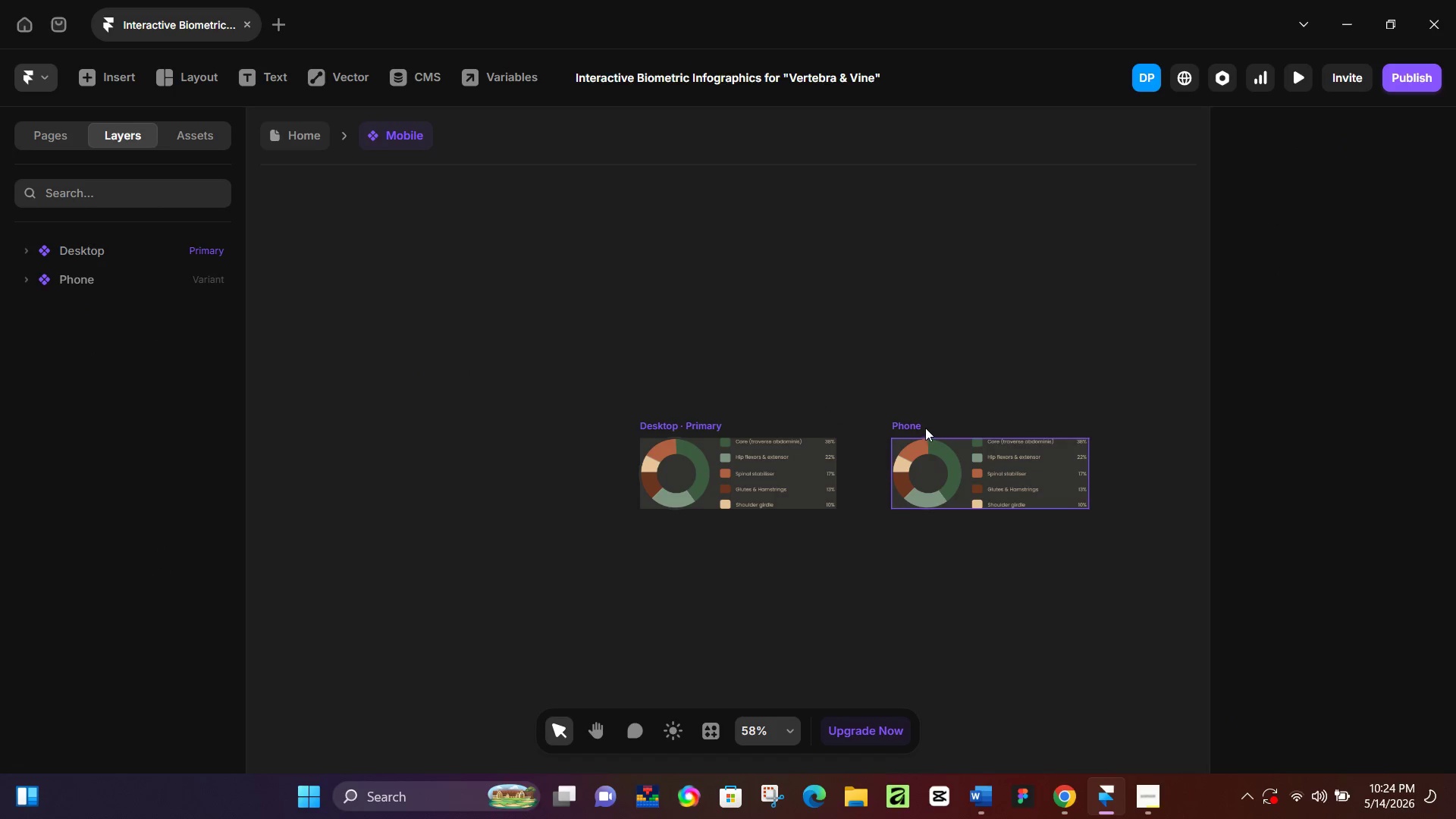 
left_click([915, 423])
 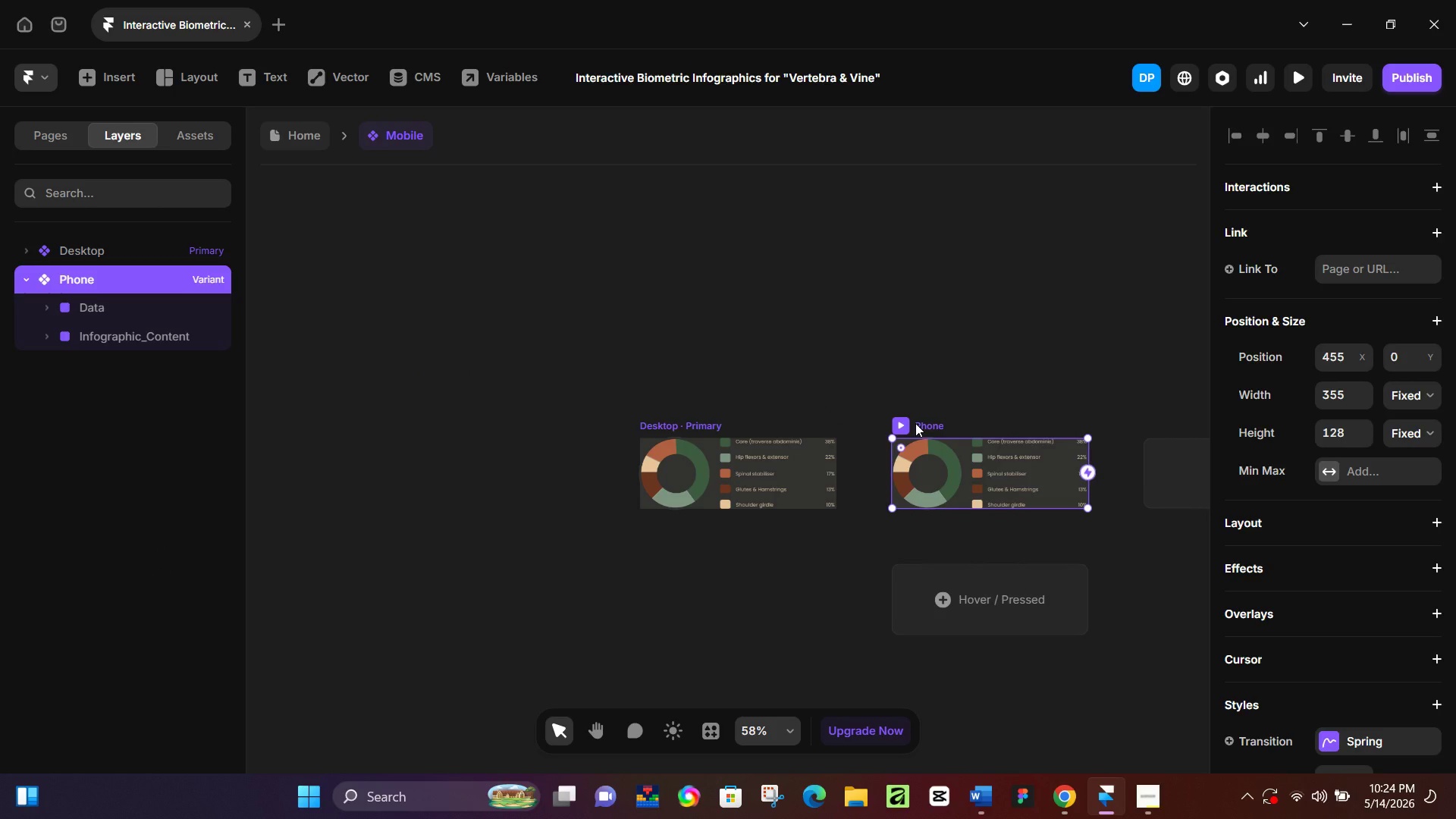 
key(Backspace)
 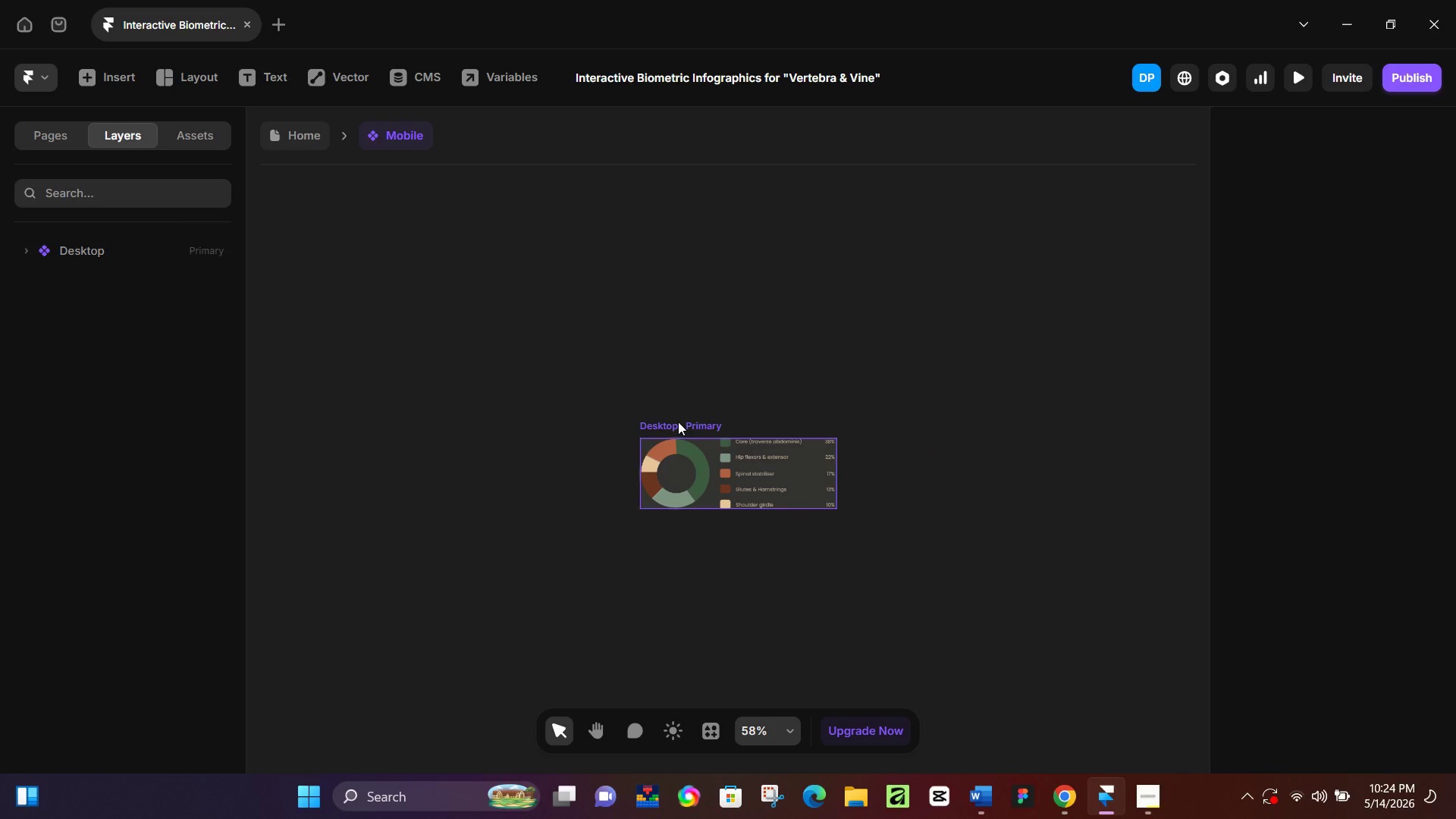 
left_click([678, 422])
 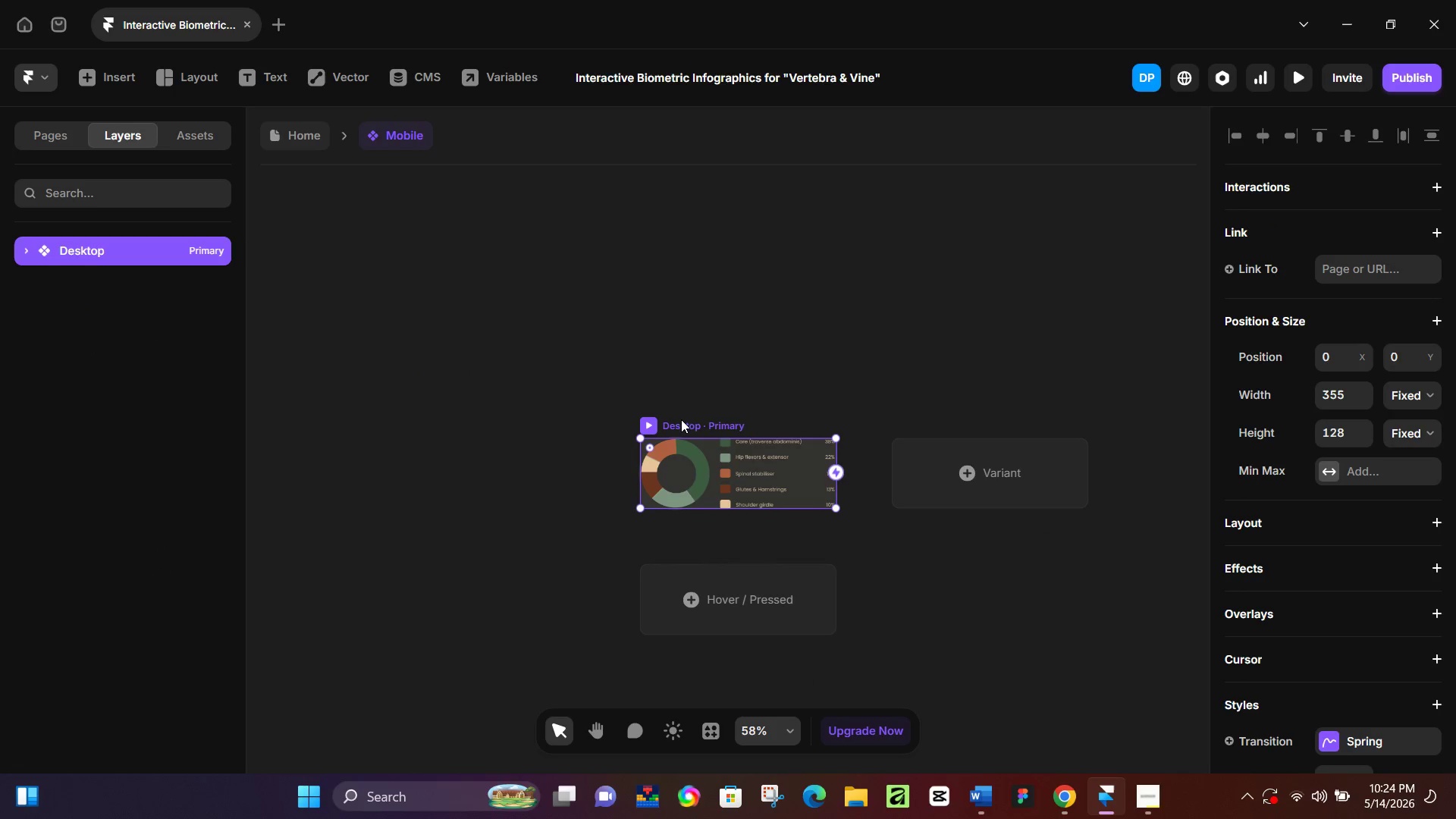 
key(Control+V)
 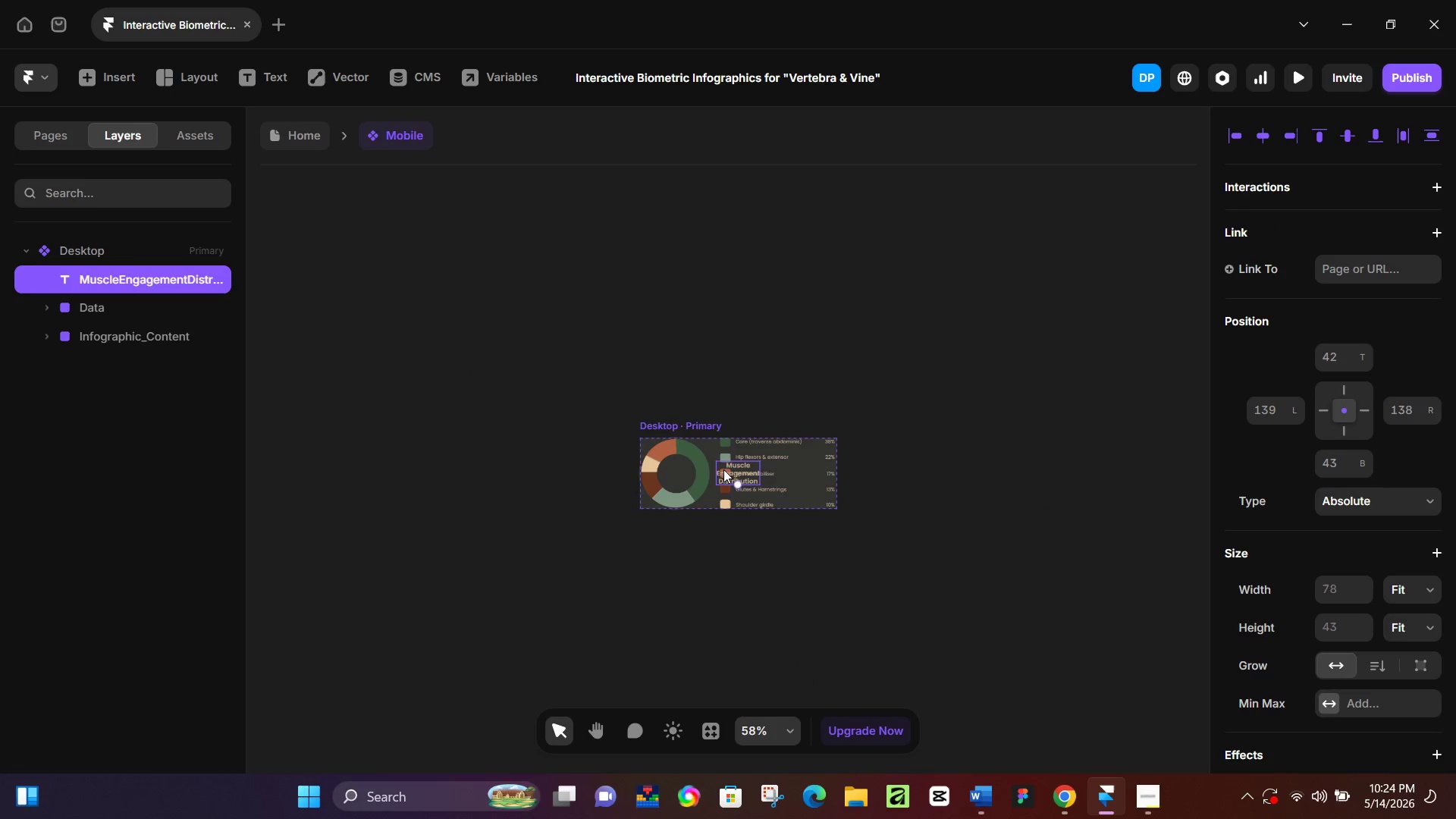 
hold_key(key=ControlLeft, duration=1.11)
scroll: coordinate [700, 472], scroll_direction: up, amount: 12.0
 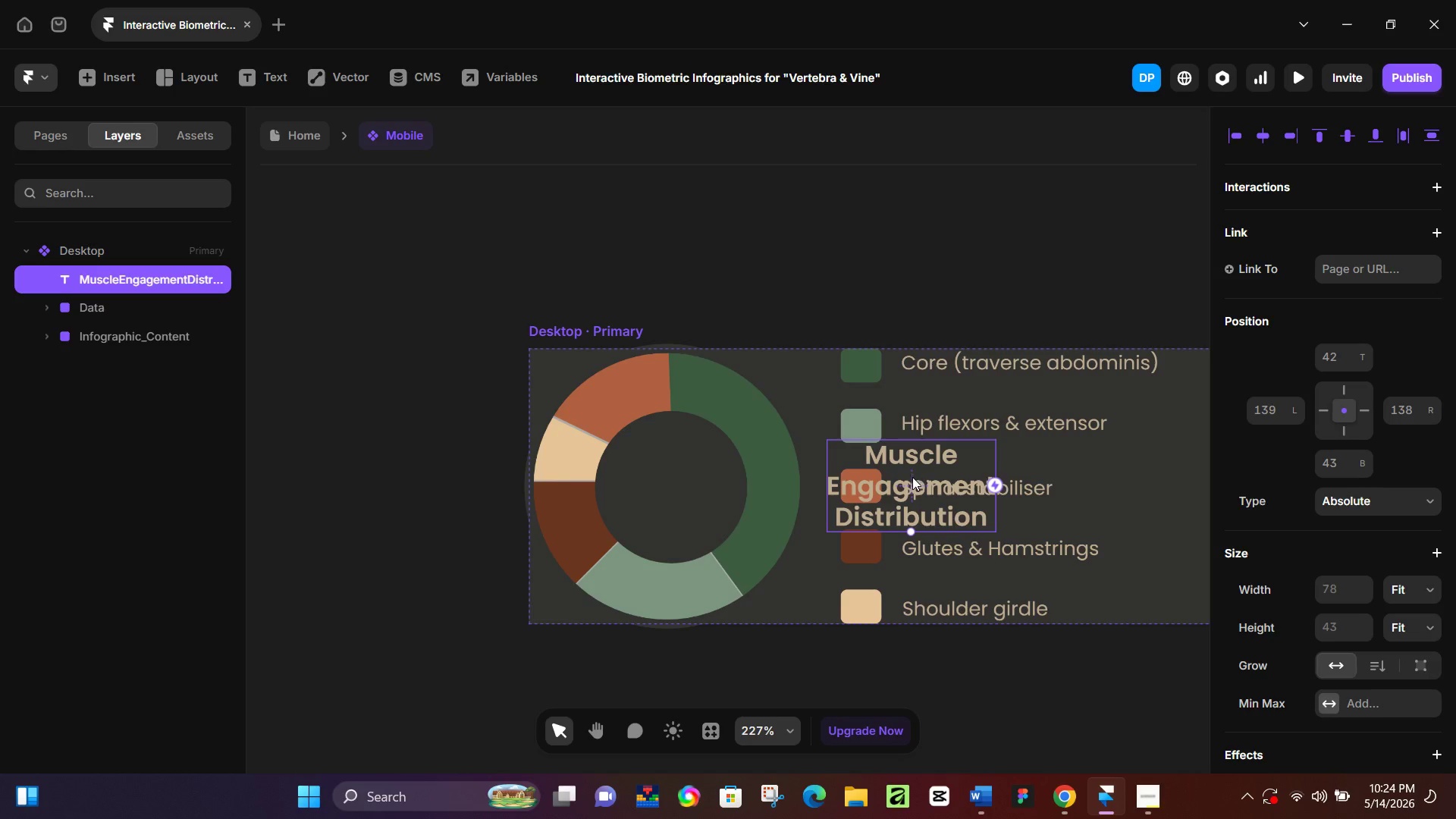 
key(K)
 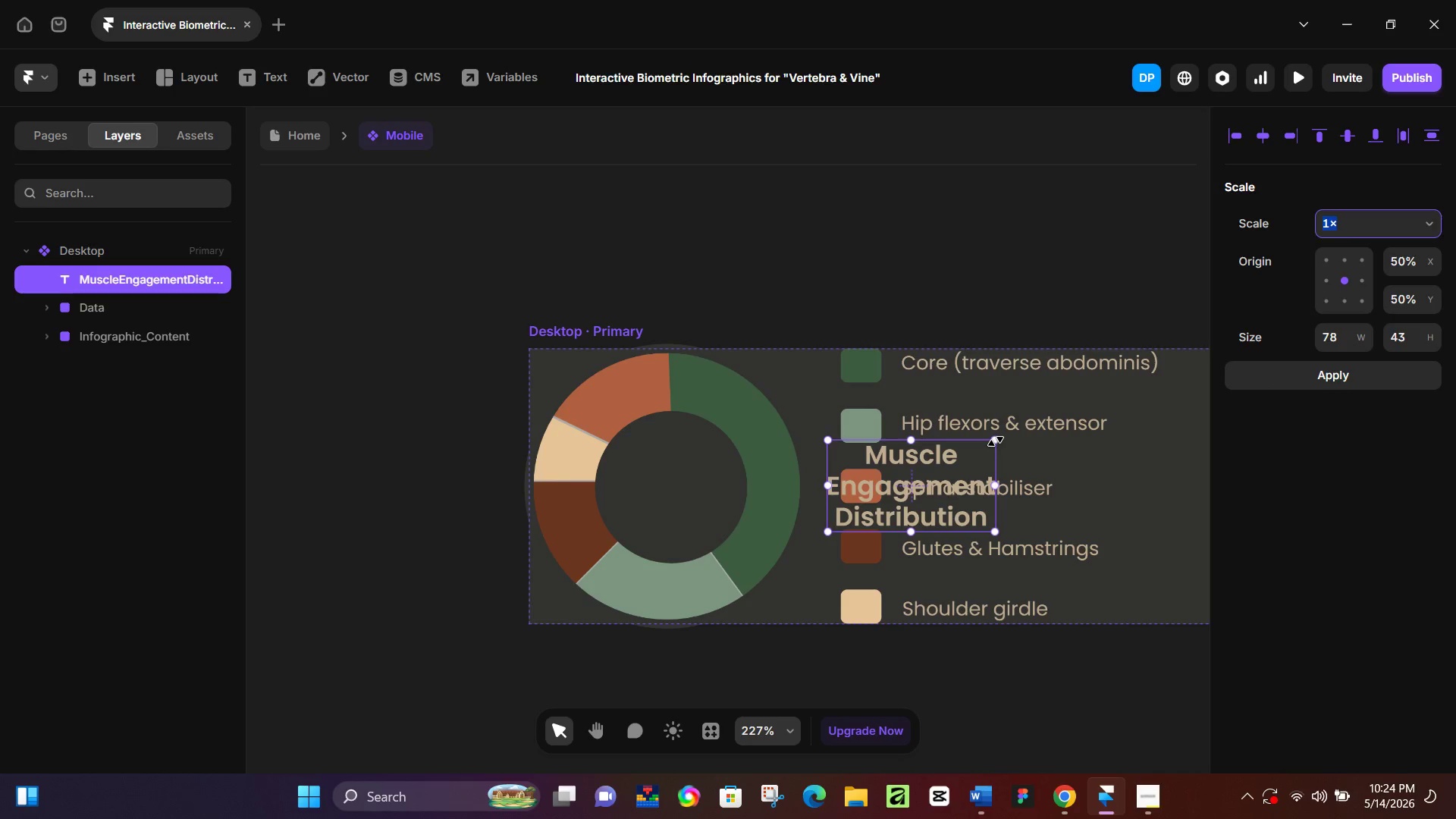 
left_click_drag(start_coordinate=[996, 441], to_coordinate=[883, 485])
 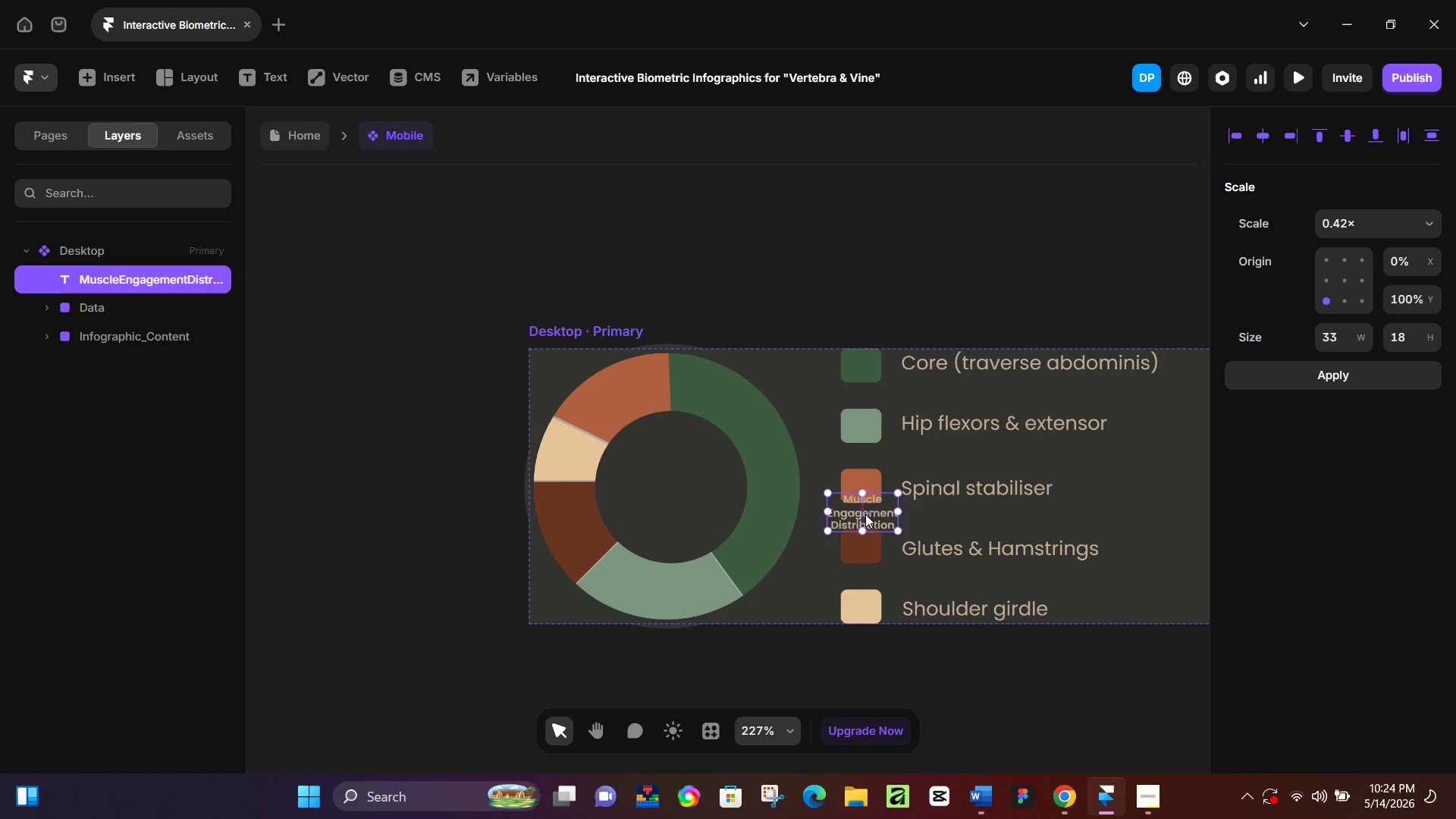 
left_click_drag(start_coordinate=[874, 515], to_coordinate=[685, 489])
 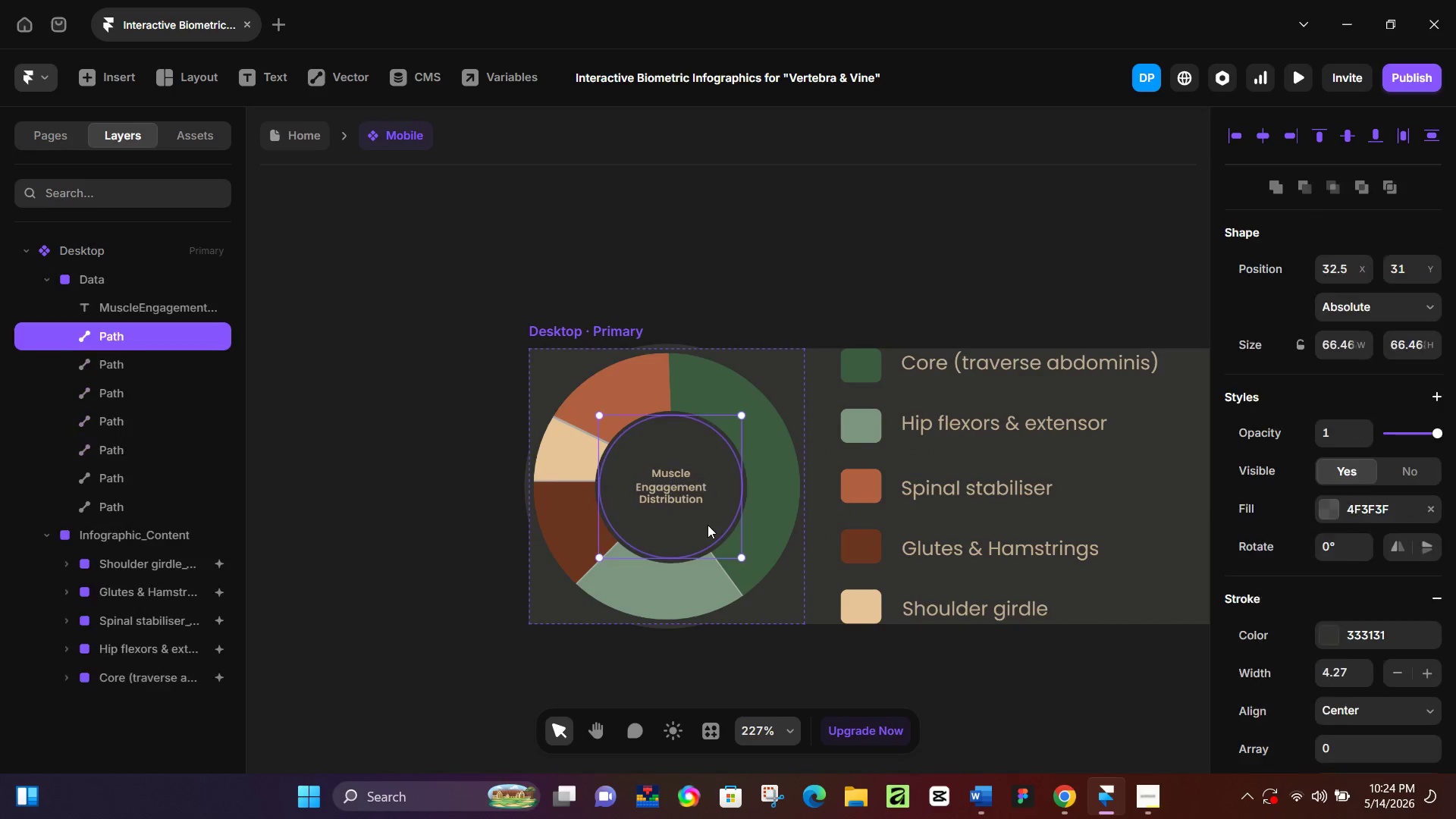 
left_click([680, 500])
 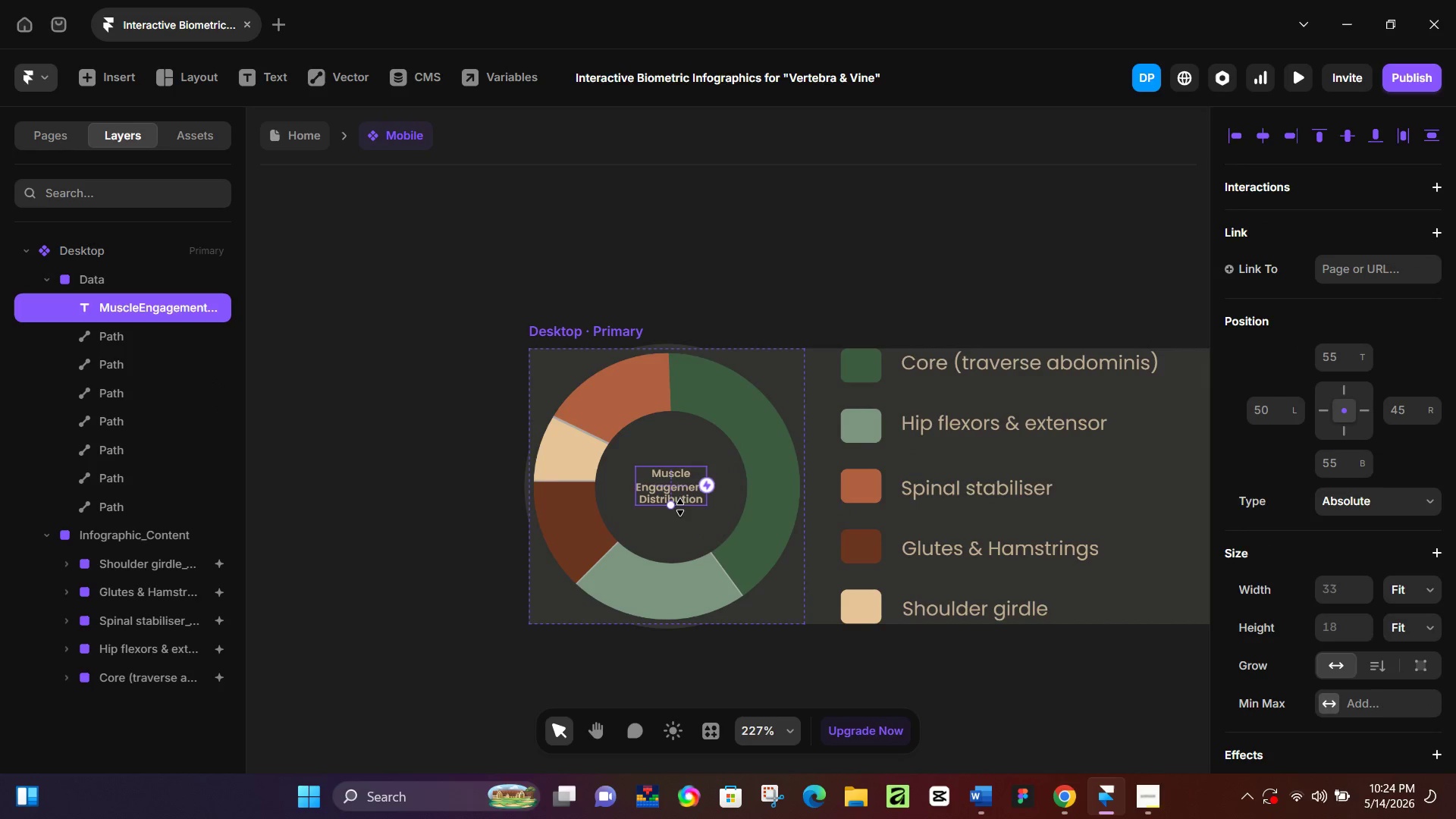 
left_click_drag(start_coordinate=[673, 508], to_coordinate=[671, 519])
 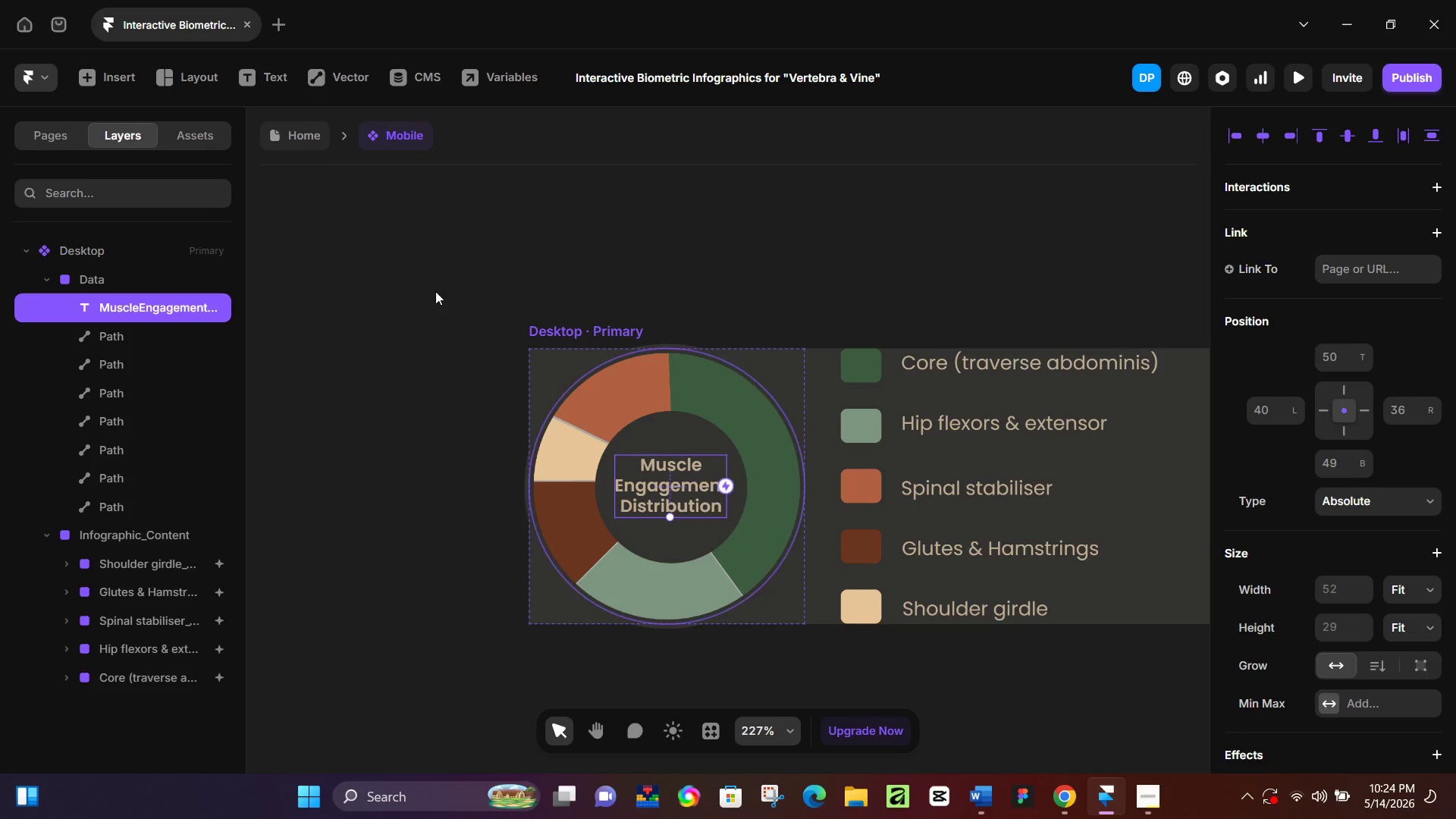 
left_click([312, 144])
 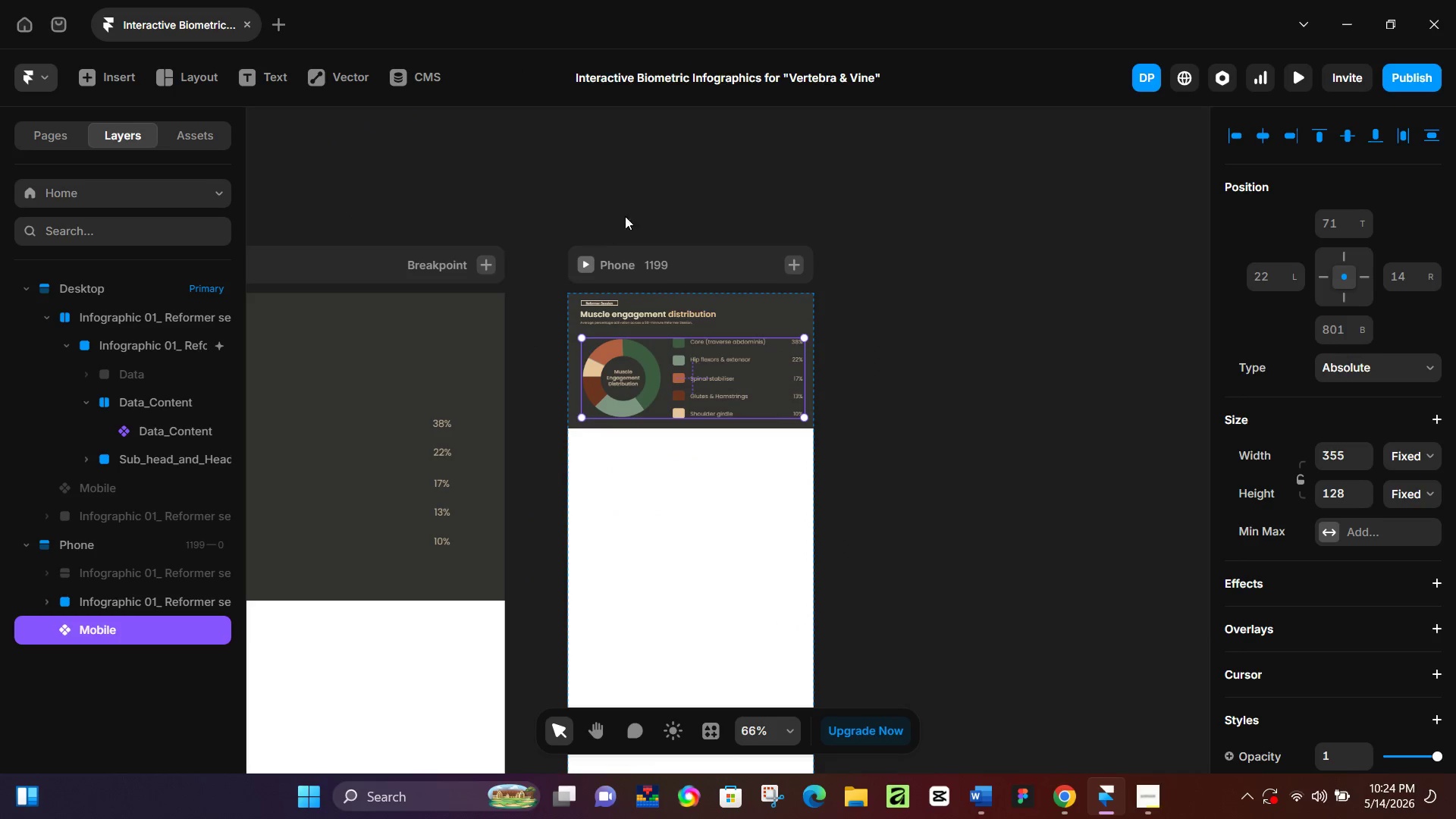 
left_click([672, 186])
 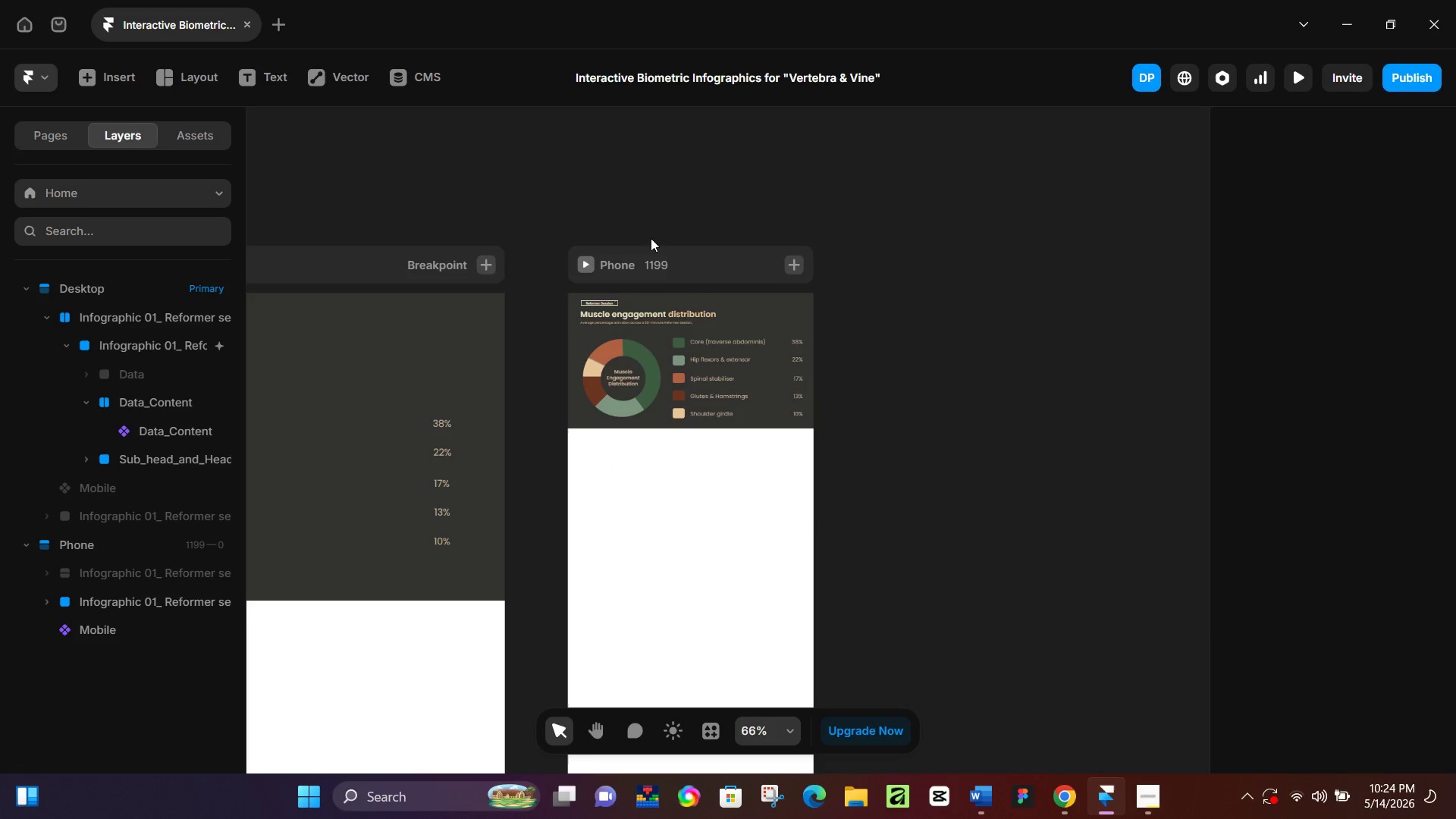 
hold_key(key=Space, duration=0.58)
 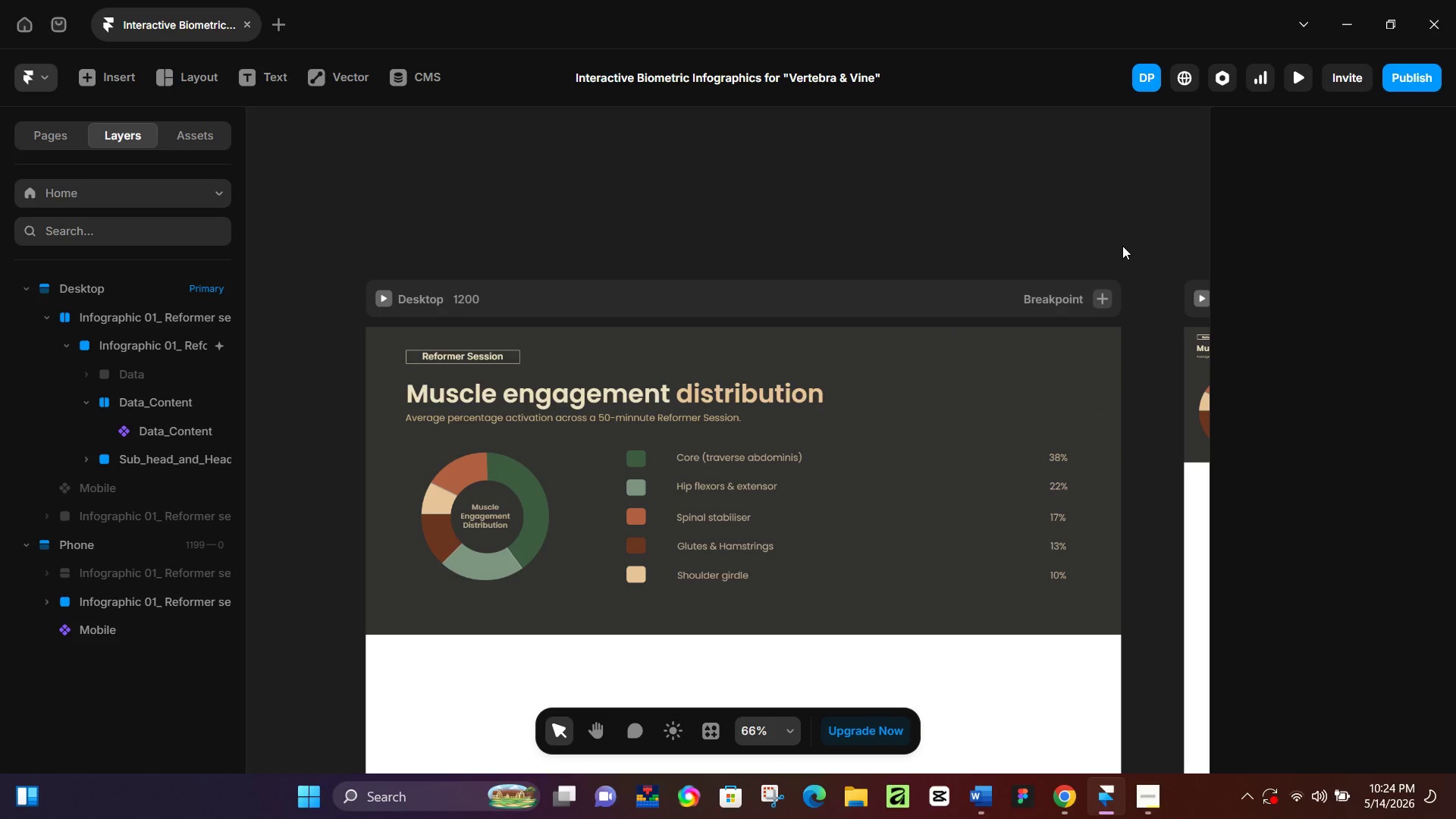 
left_click_drag(start_coordinate=[522, 209], to_coordinate=[1139, 243])
 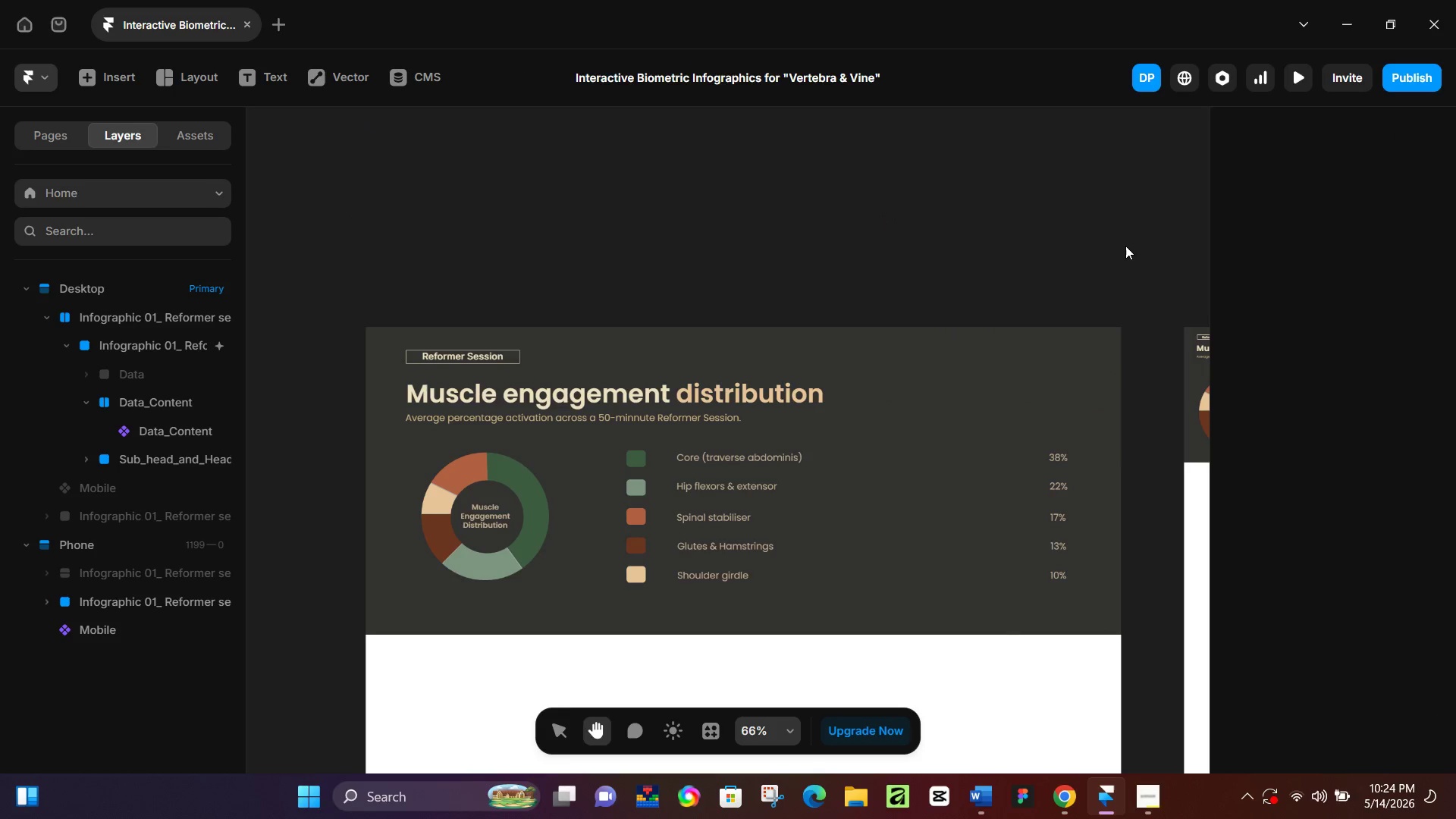 
mouse_move([1122, 266])
 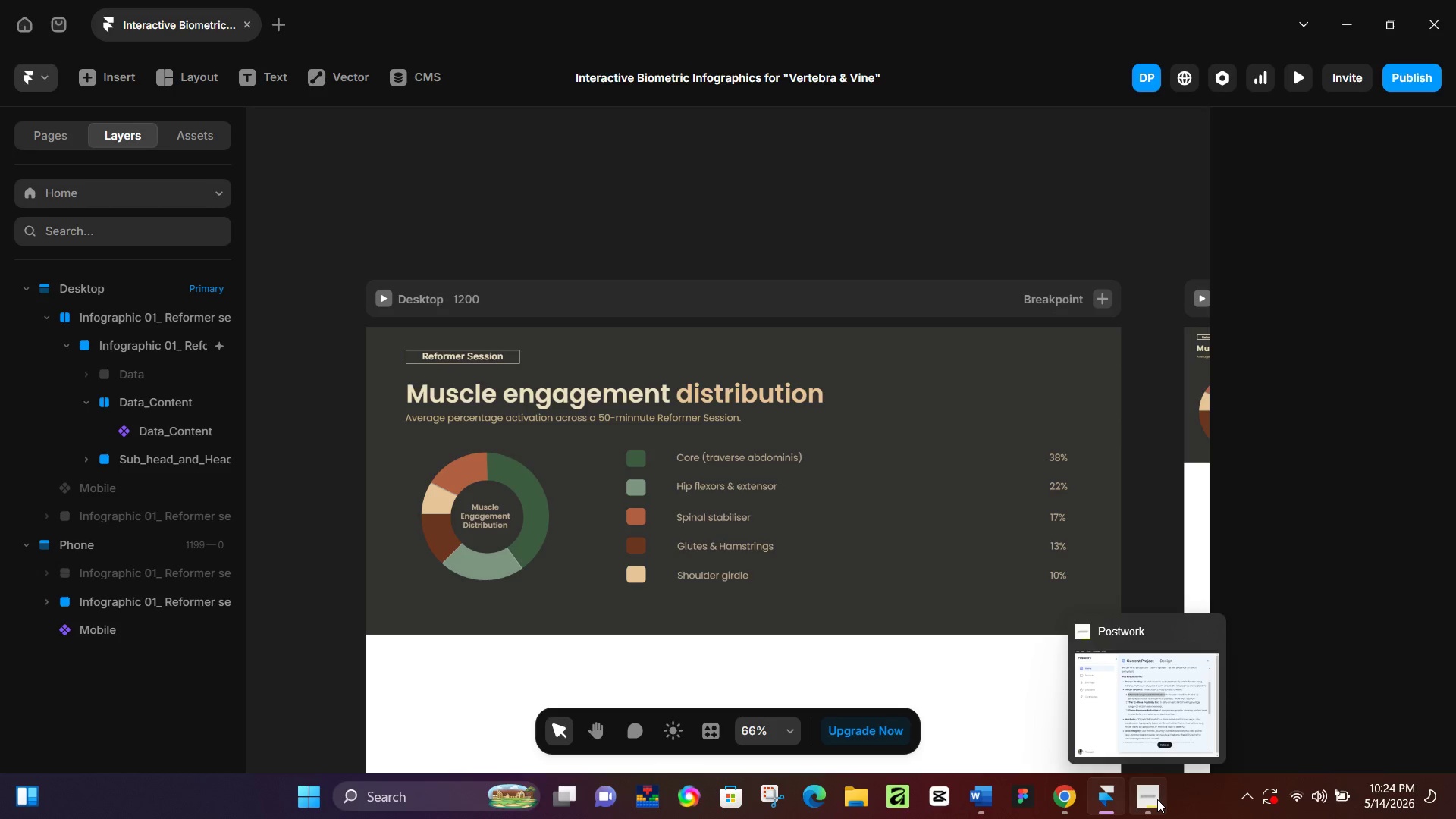 
left_click([1157, 799])